 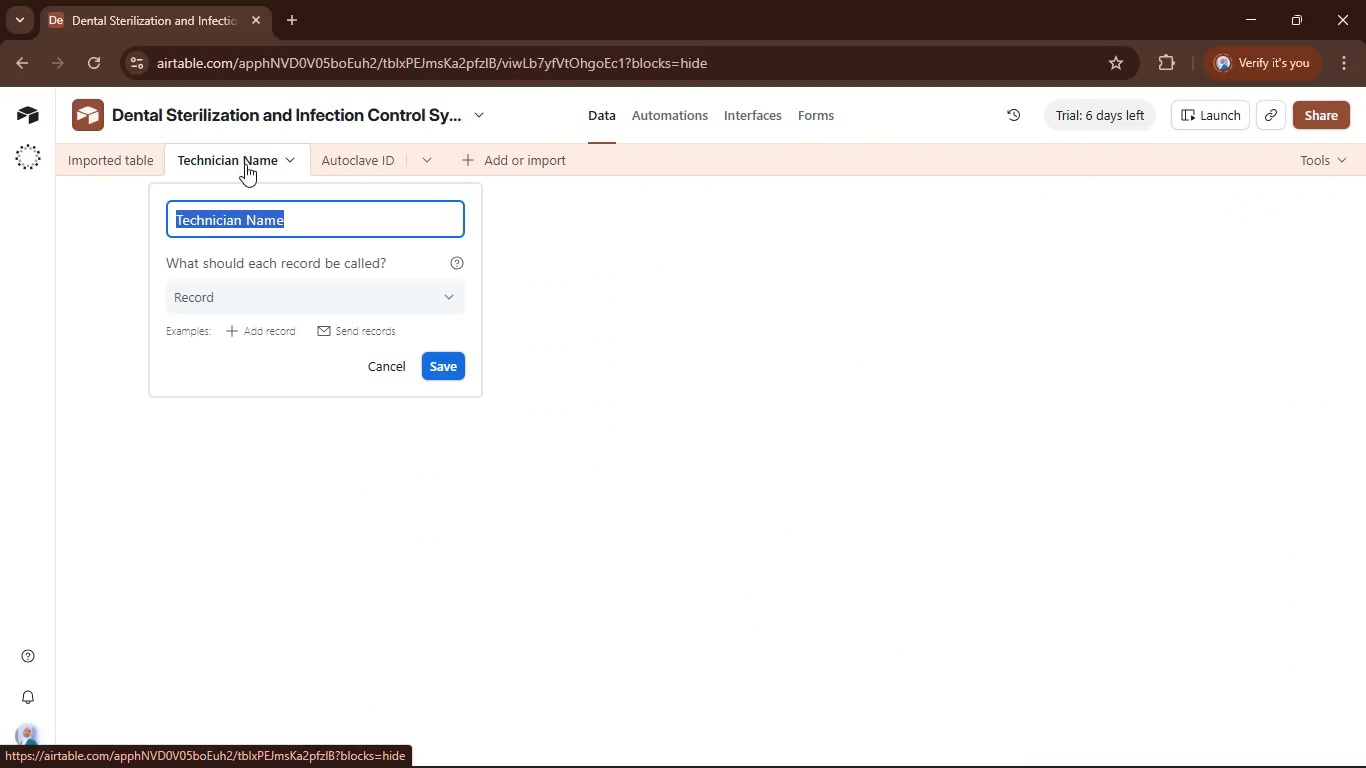 
type(Staff Memebers)
 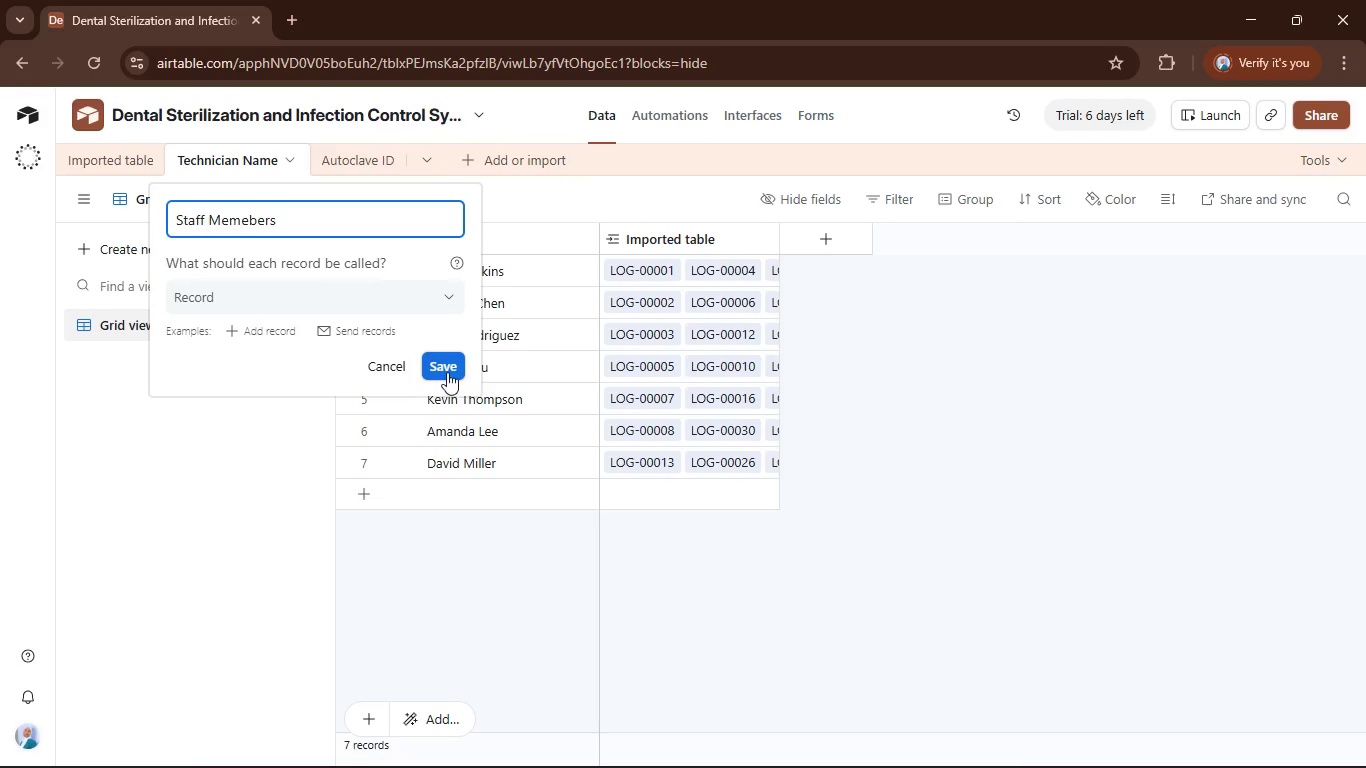 
left_click([447, 371])
 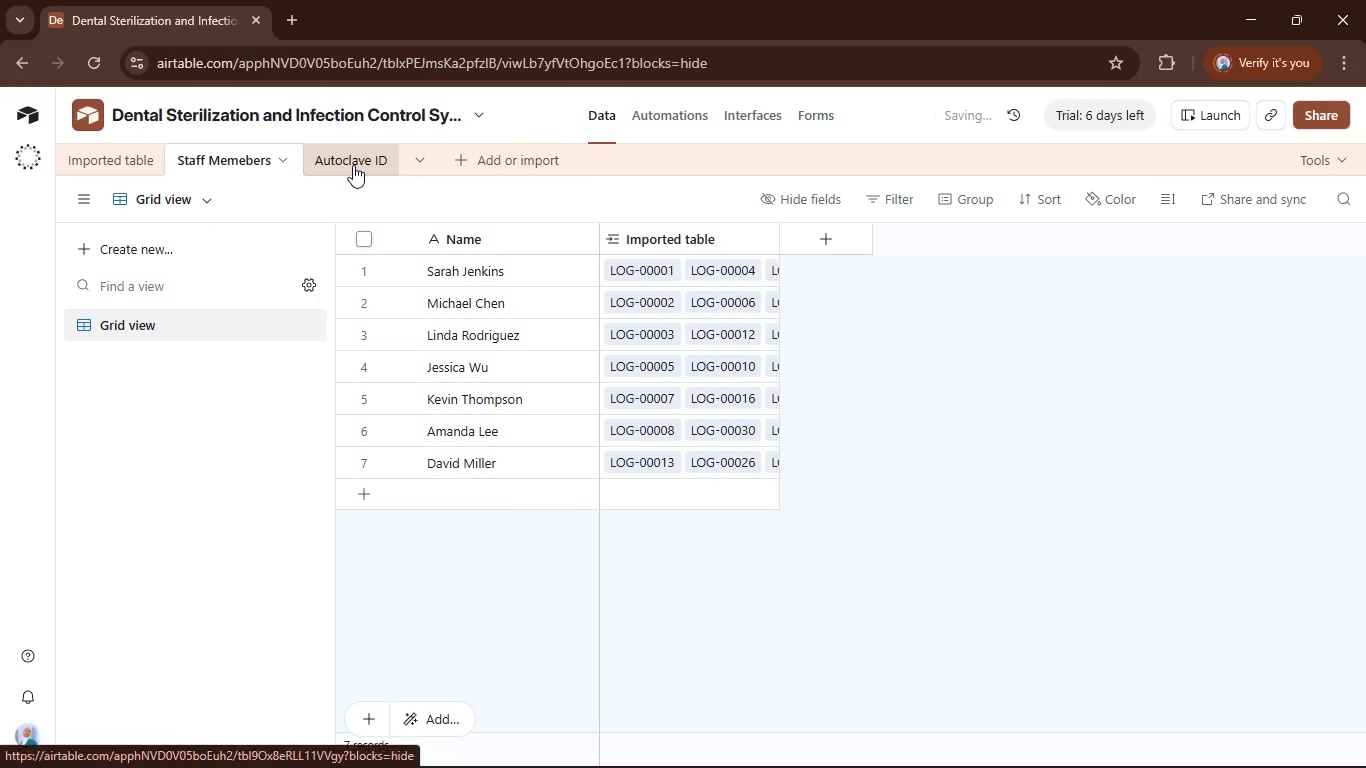 
double_click([353, 165])
 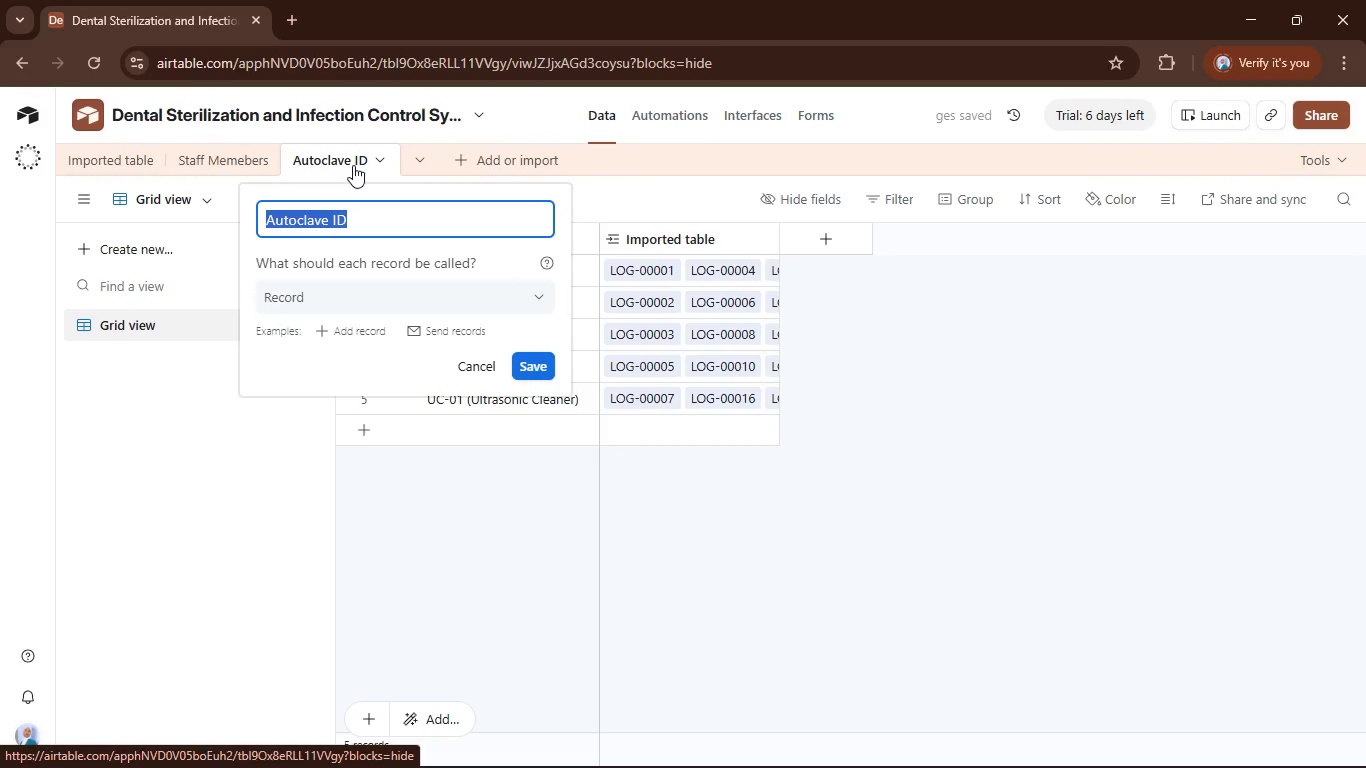 
type(Medical Equipment)
 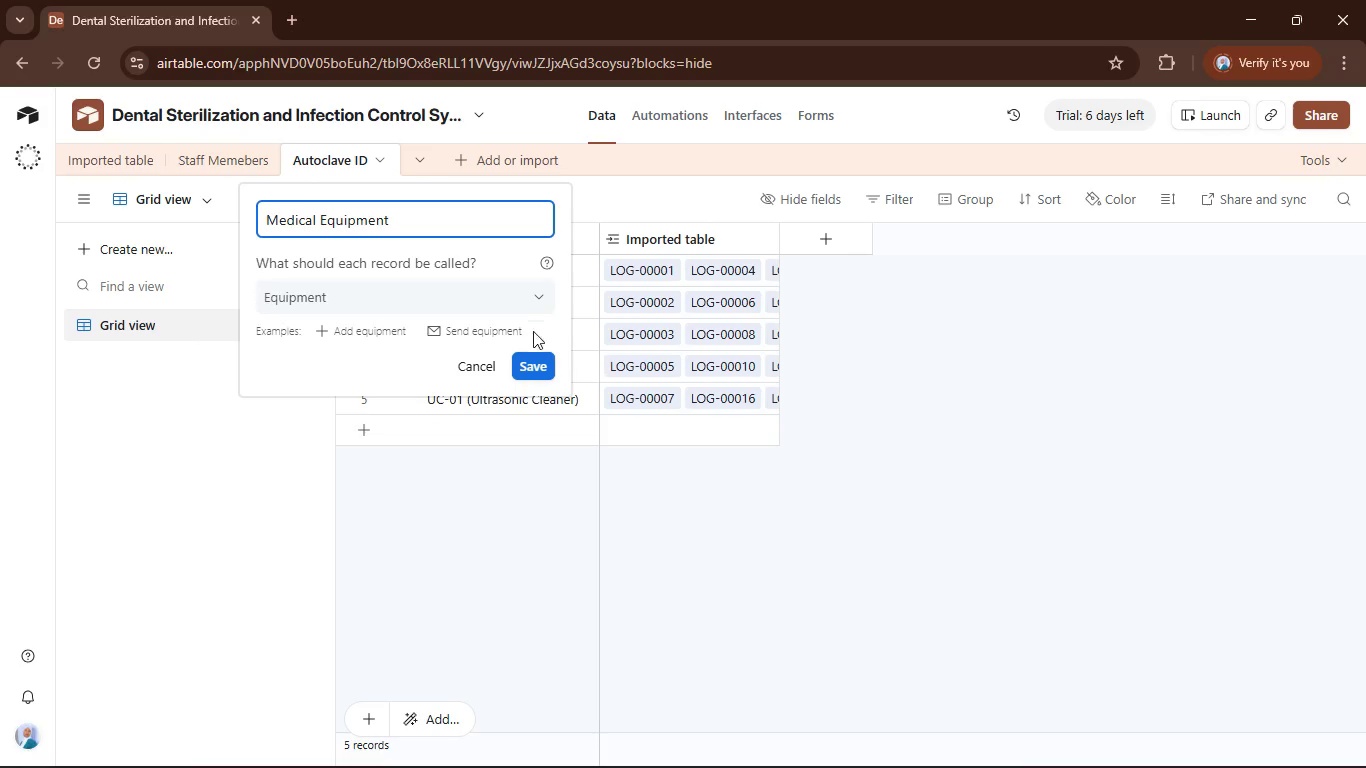 
left_click([541, 364])
 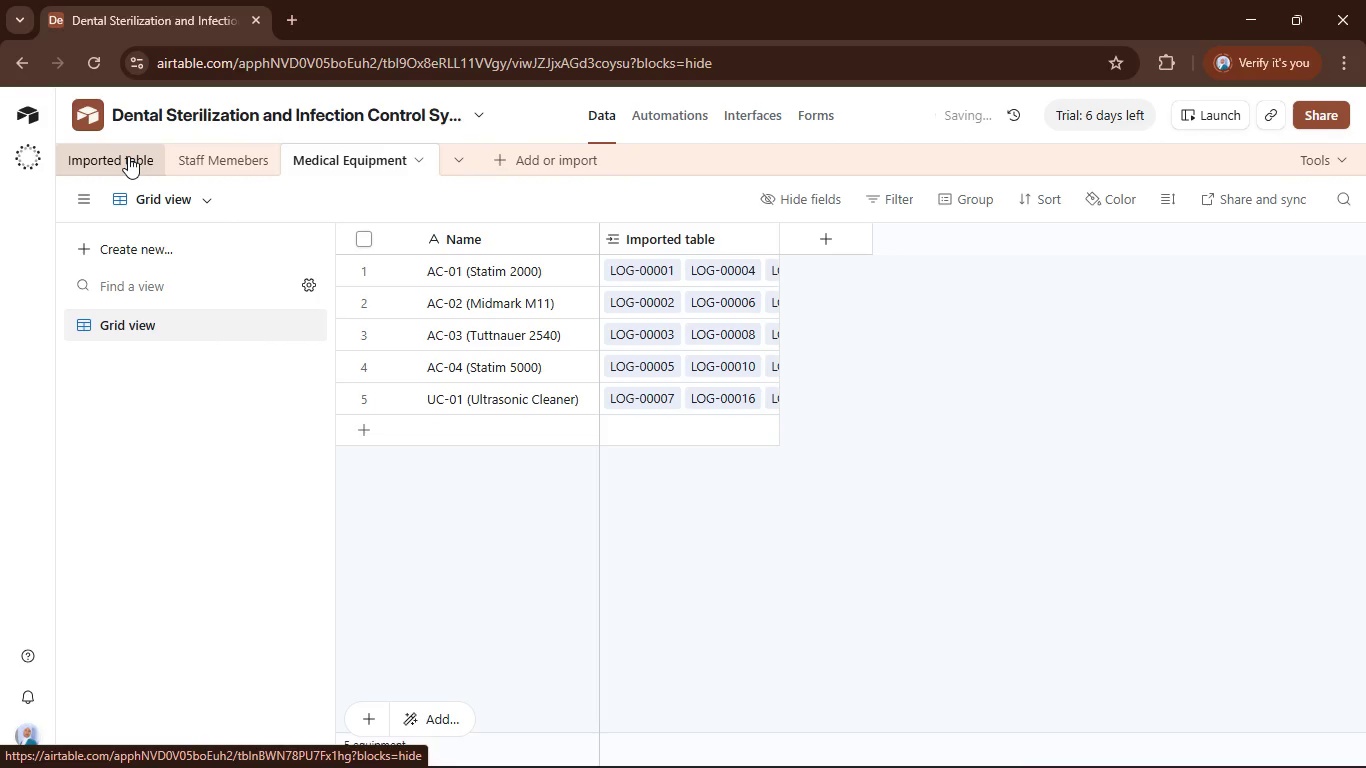 
left_click([128, 156])
 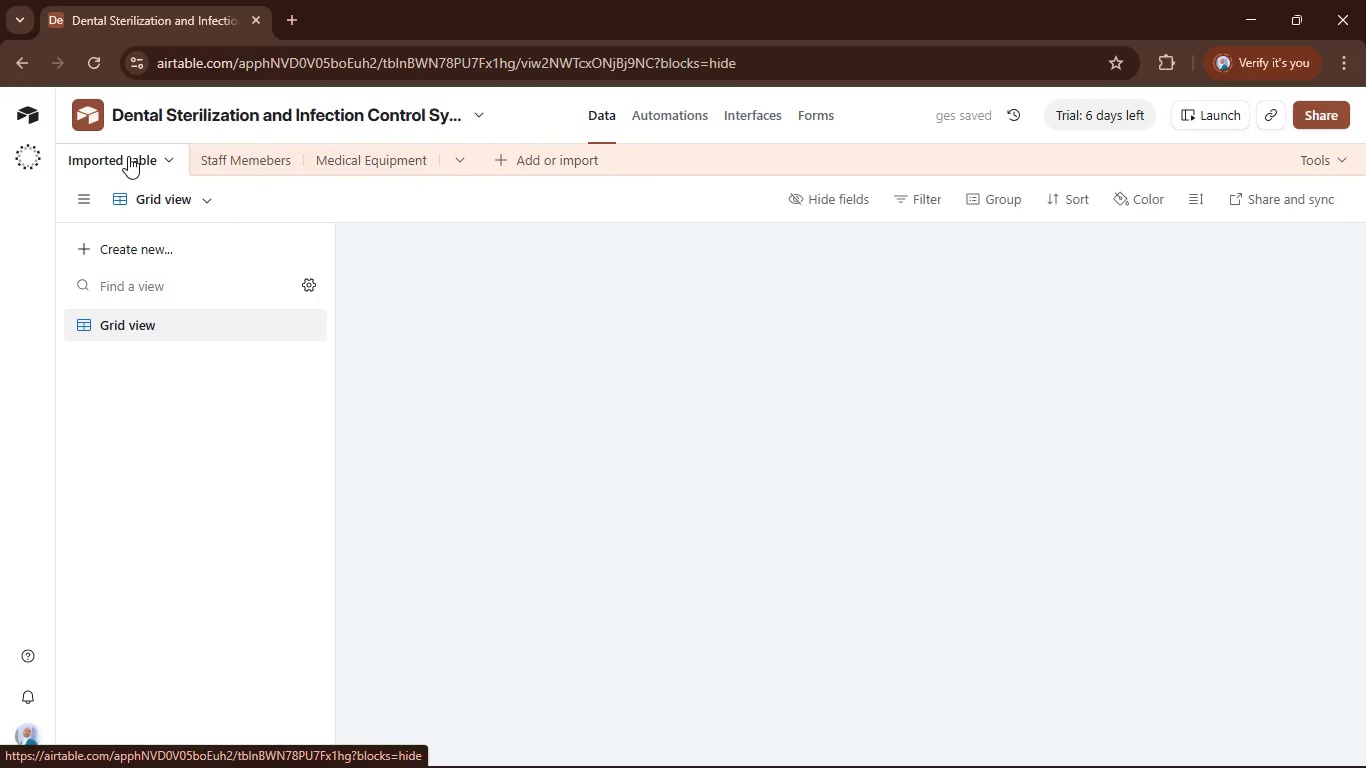 
double_click([128, 156])
 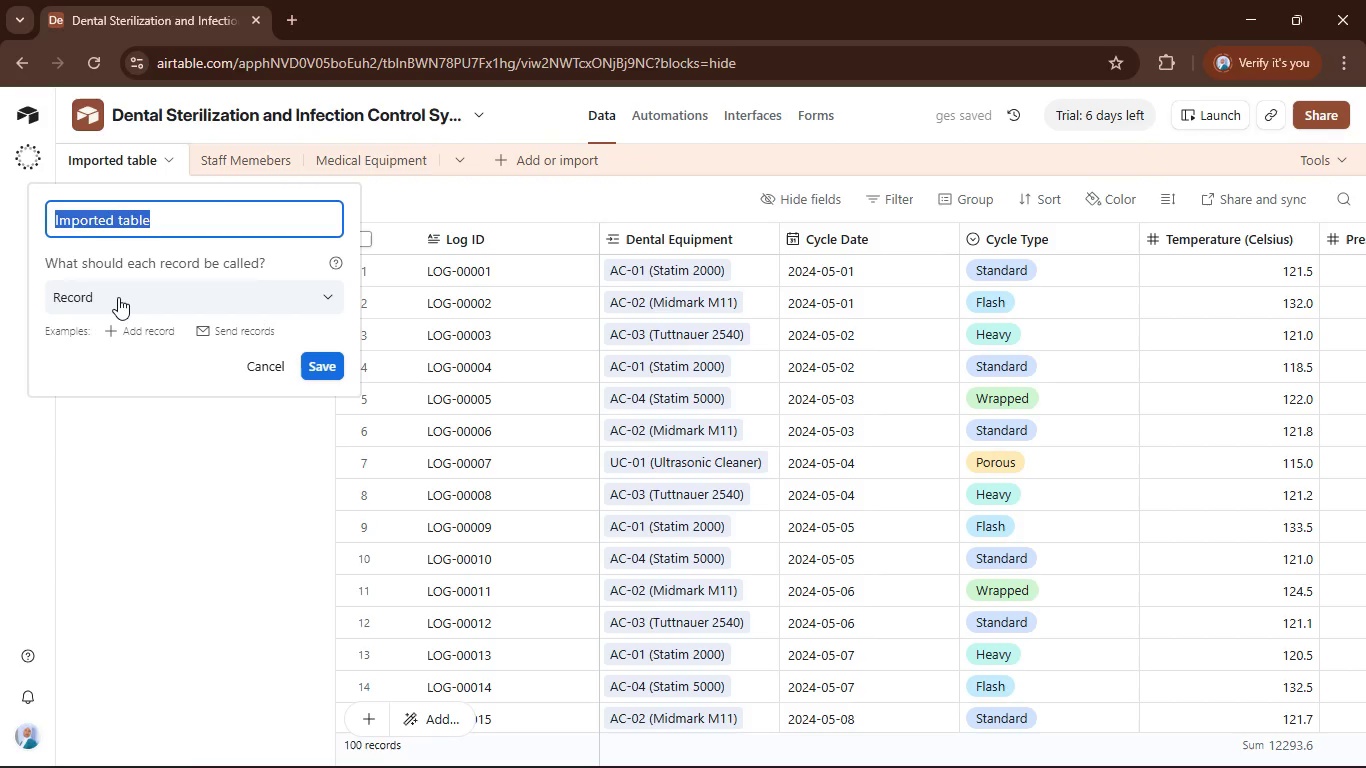 
type(Sterialization Logs)
 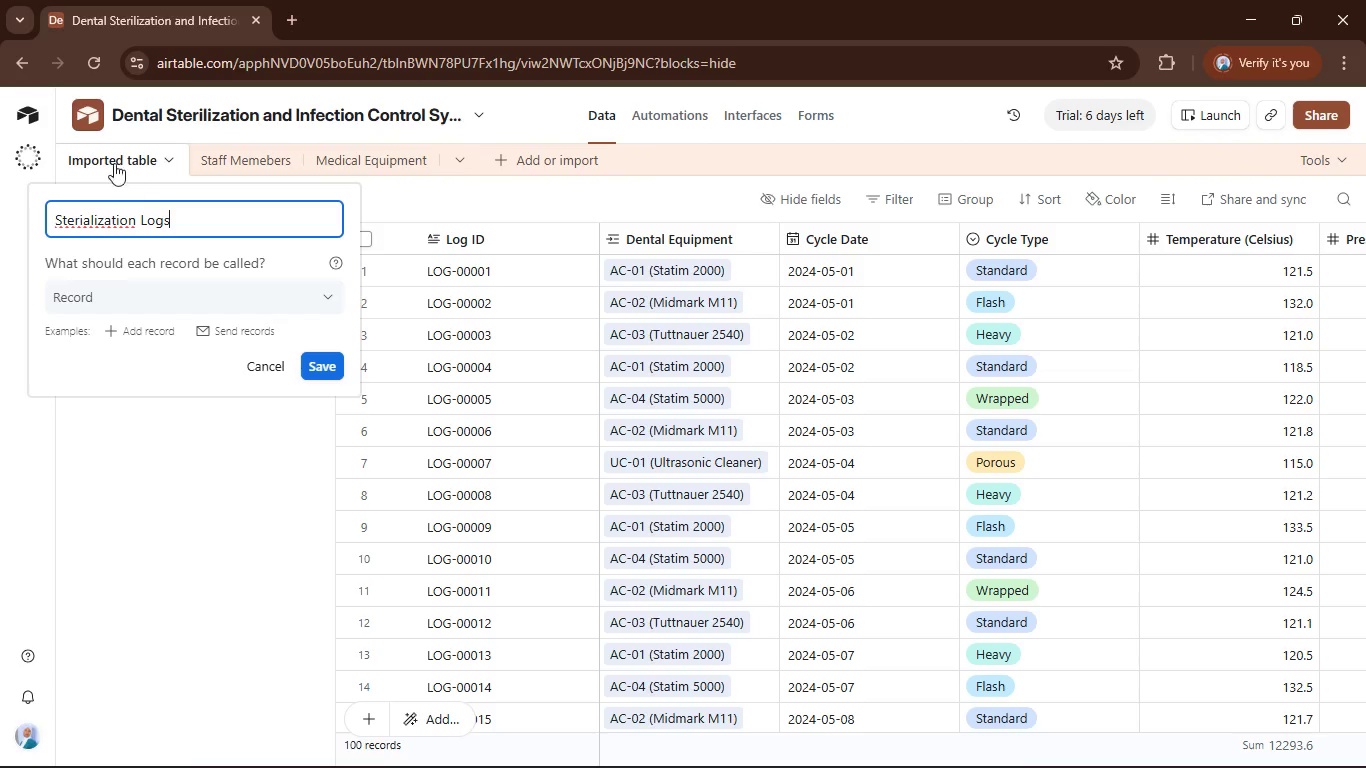 
right_click([109, 222])
 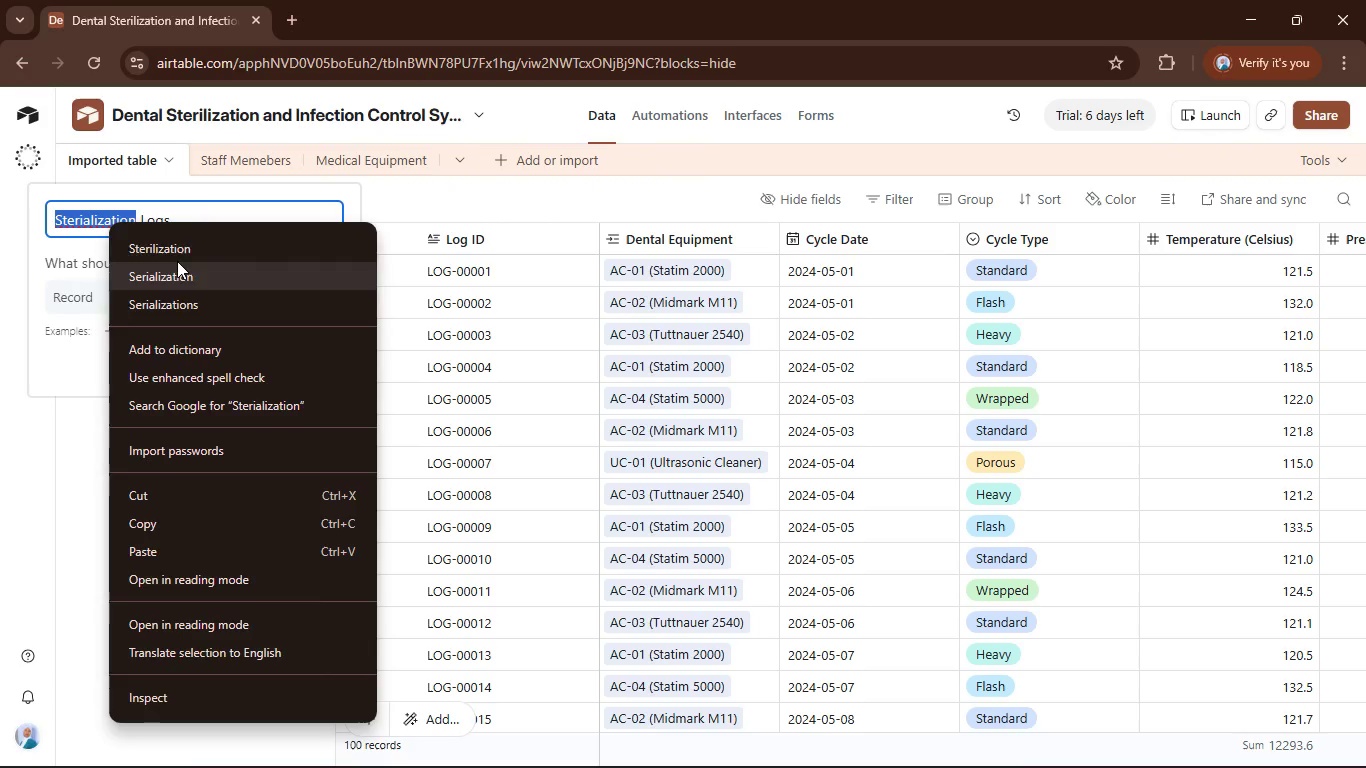 
left_click([176, 260])
 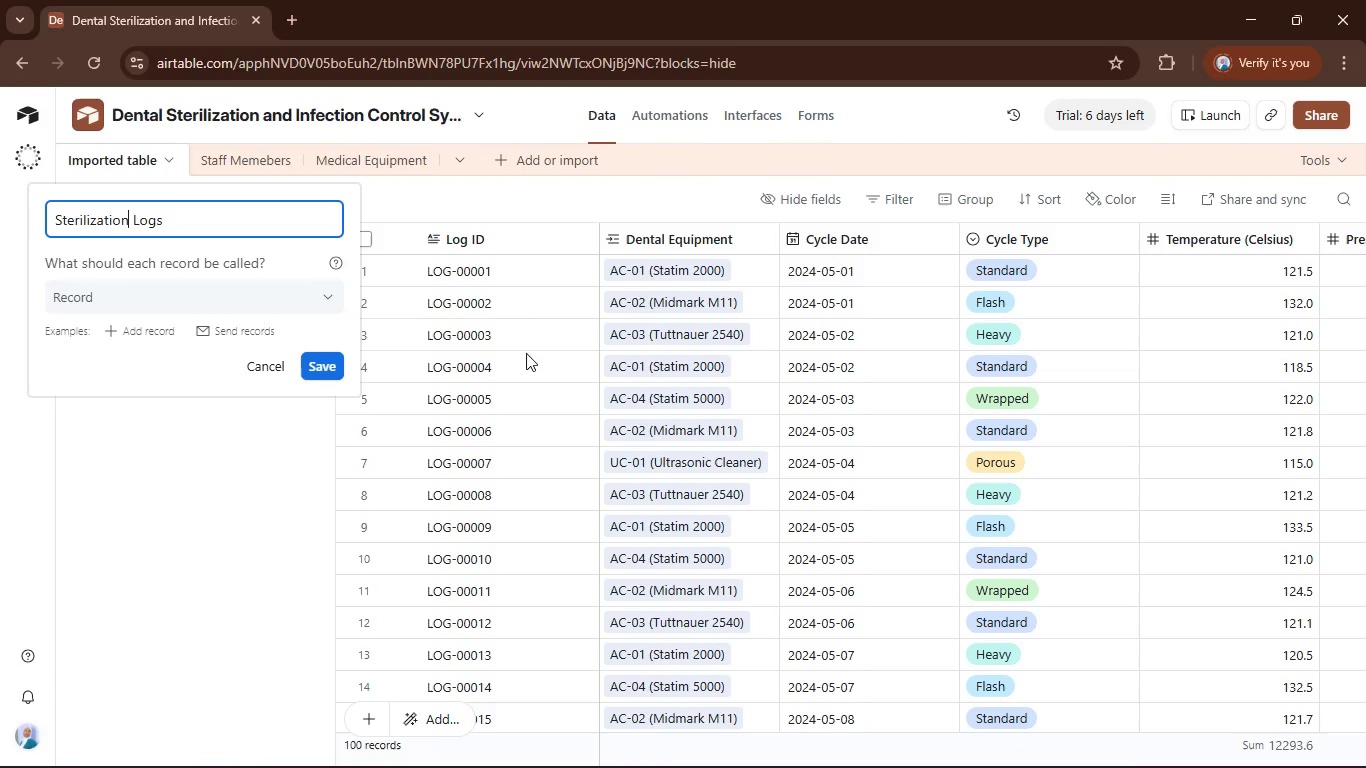 
left_click([316, 369])
 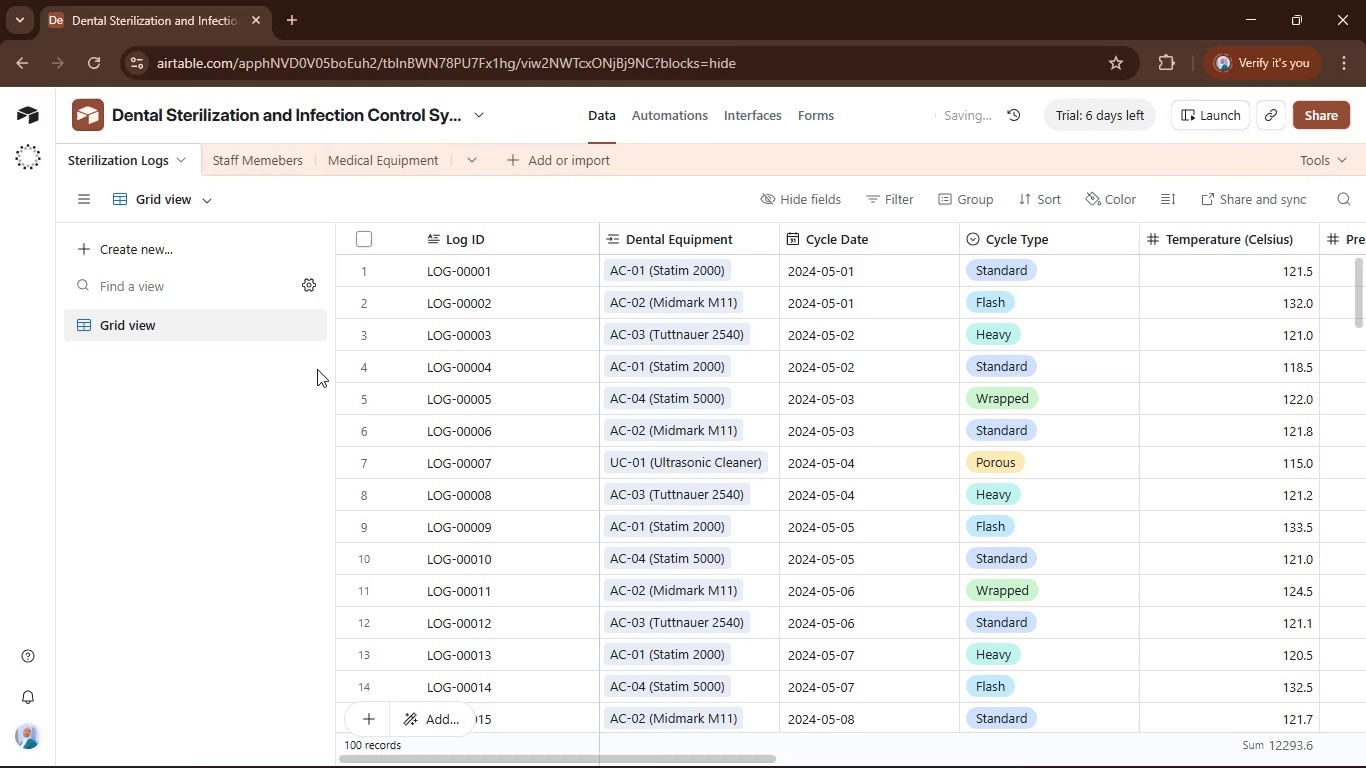 
mouse_move([342, 409])